 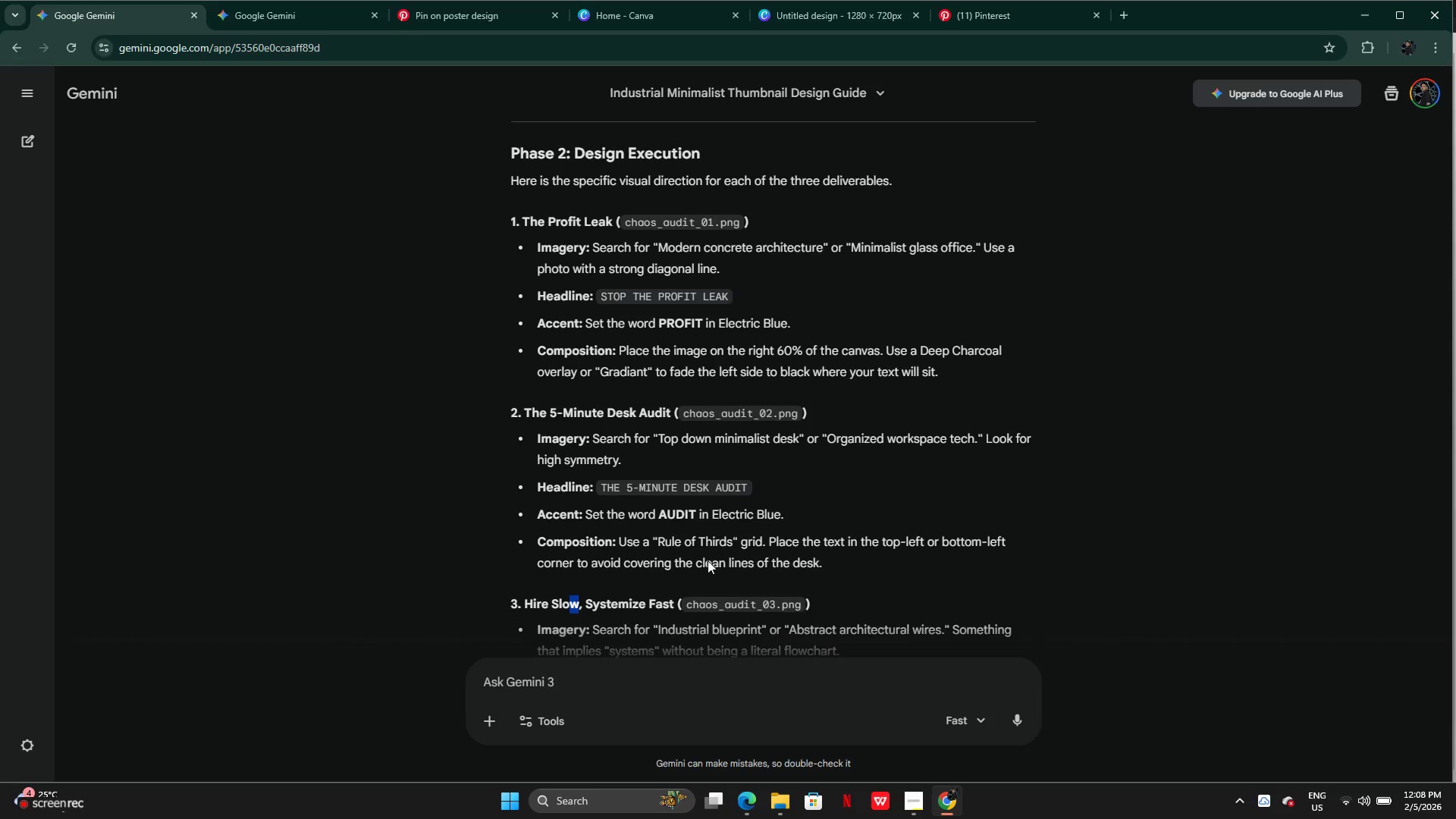 
left_click([779, 18])
 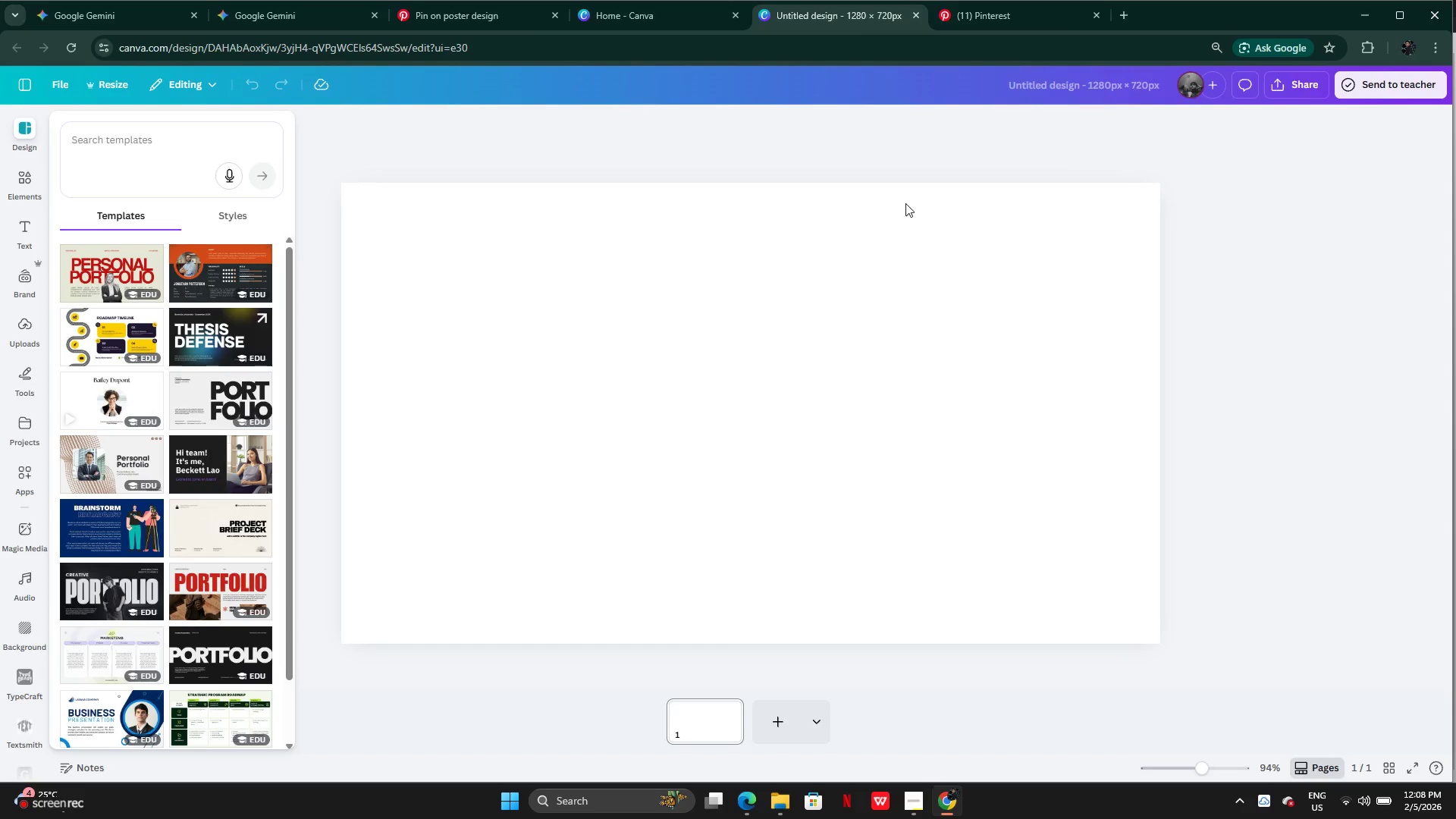 
left_click([868, 462])
 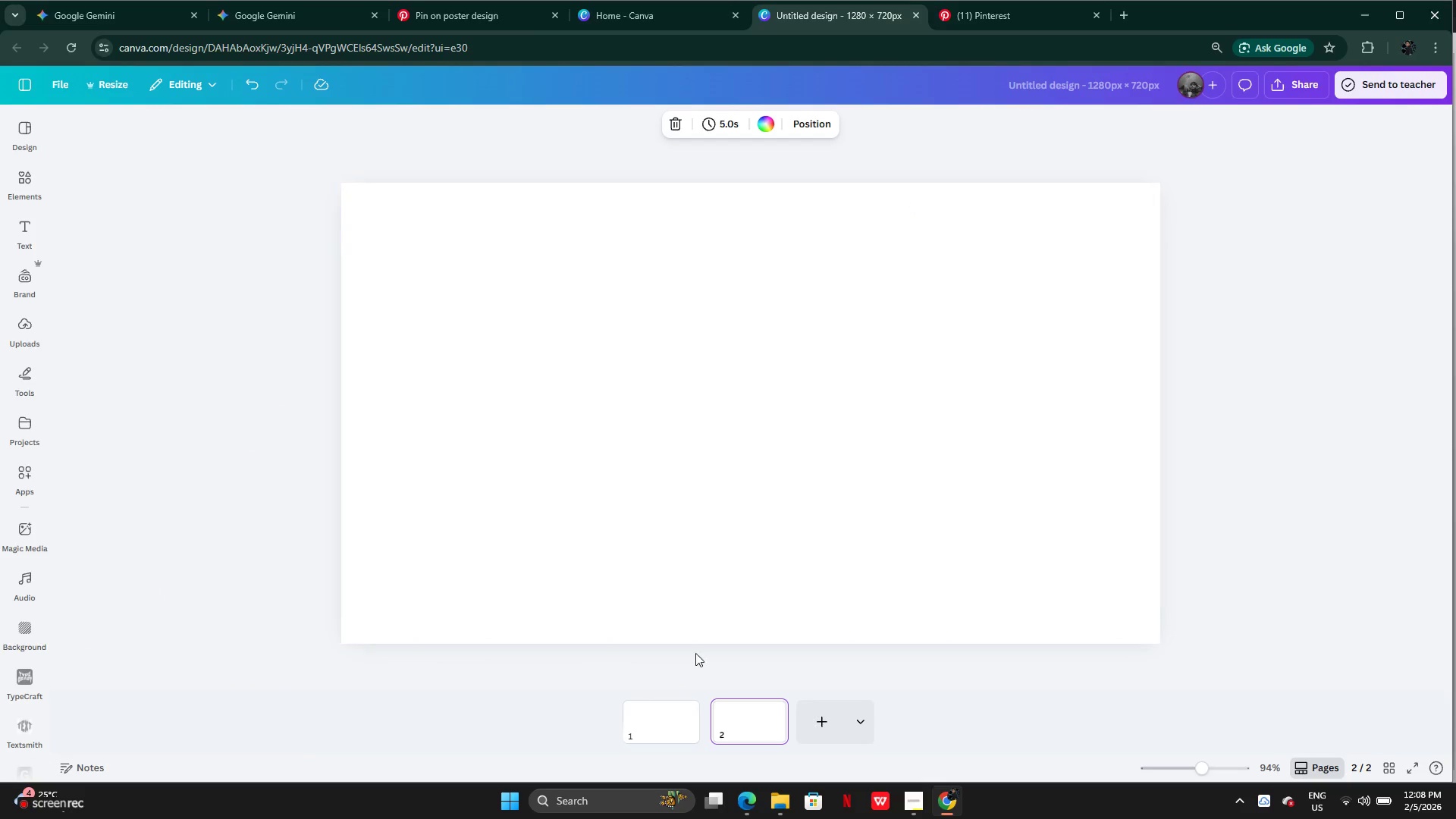 
double_click([645, 477])
 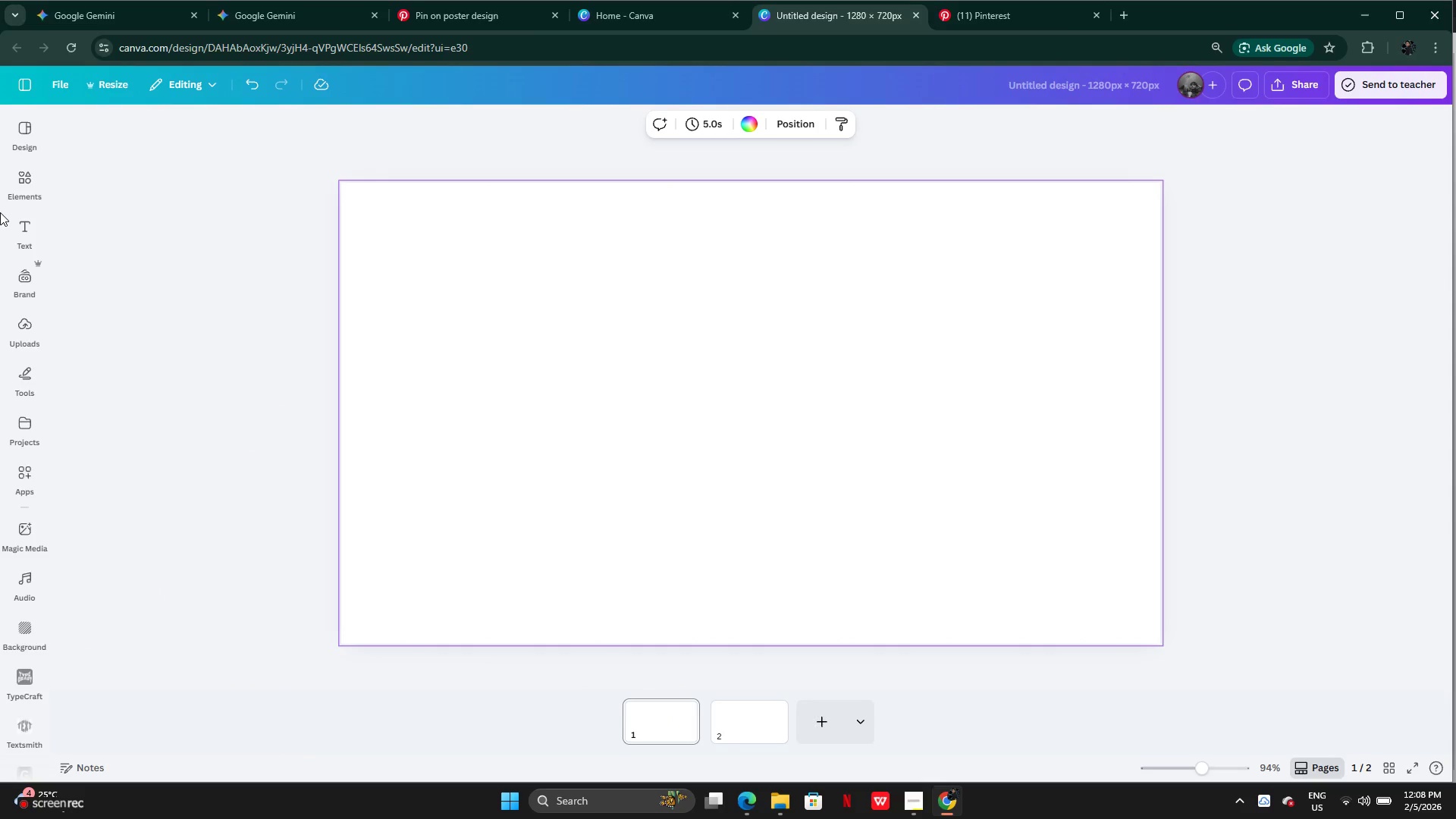 
left_click([31, 195])
 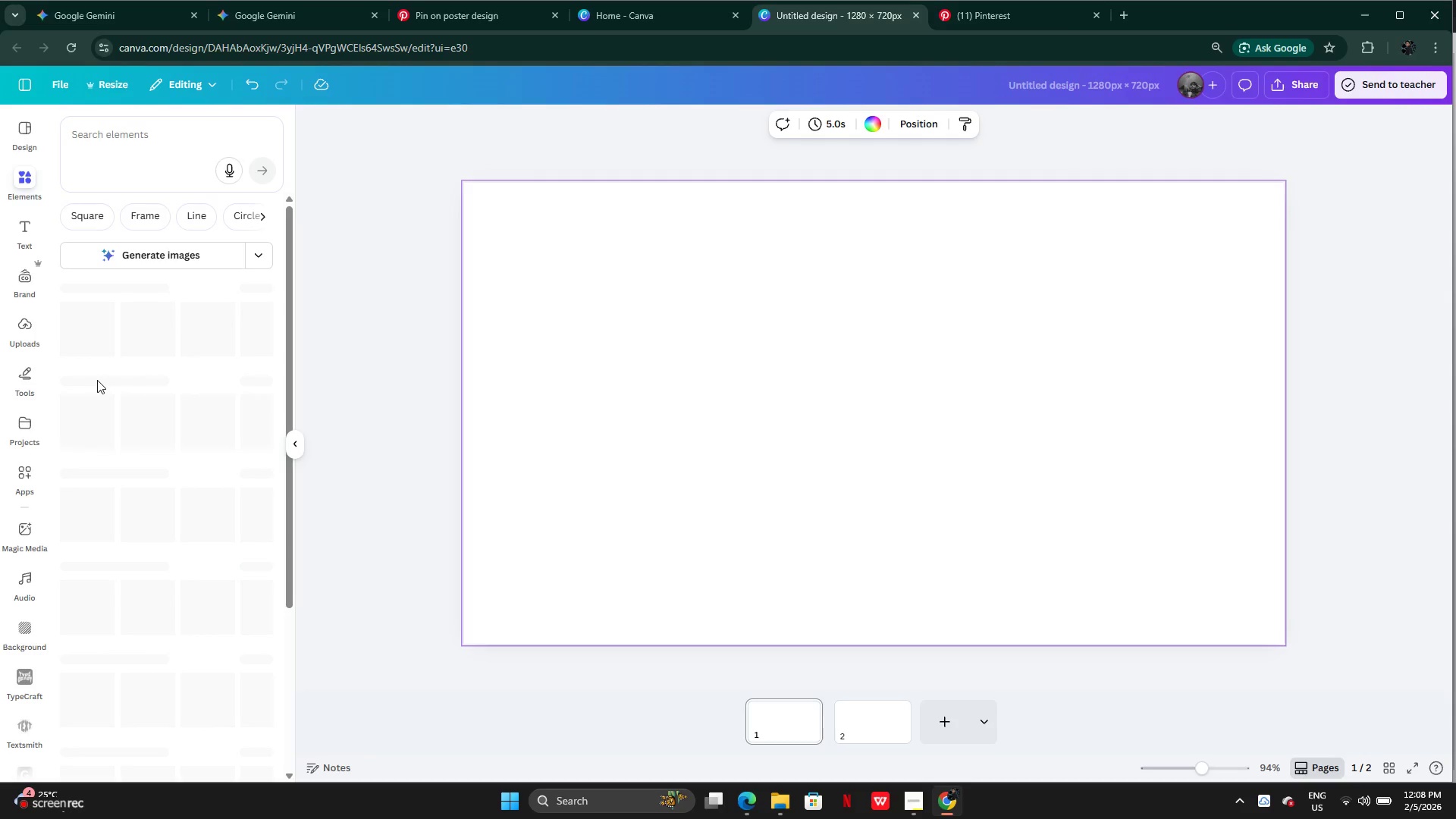 
left_click_drag(start_coordinate=[96, 393], to_coordinate=[156, 540])
 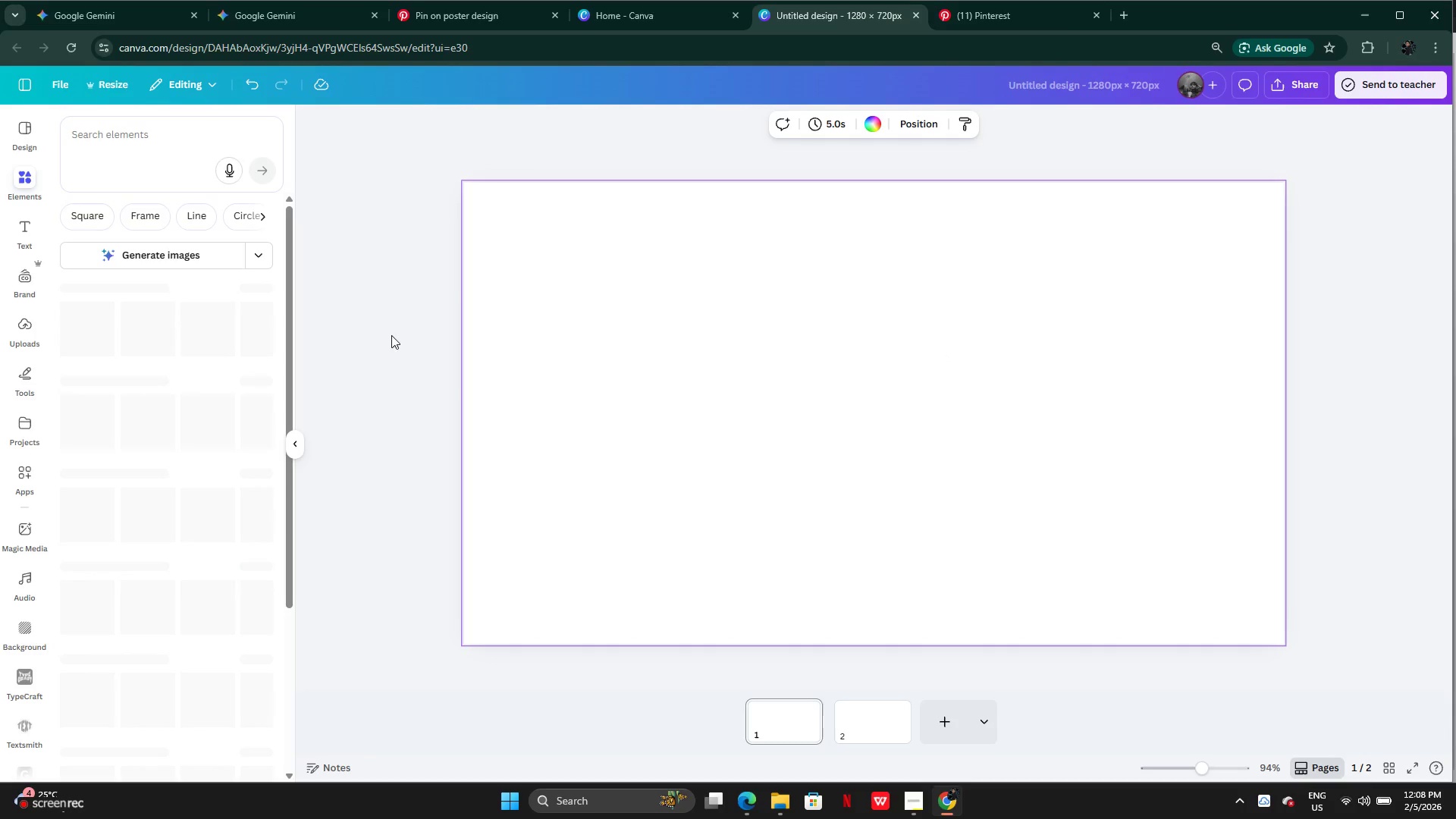 
wait(5.31)
 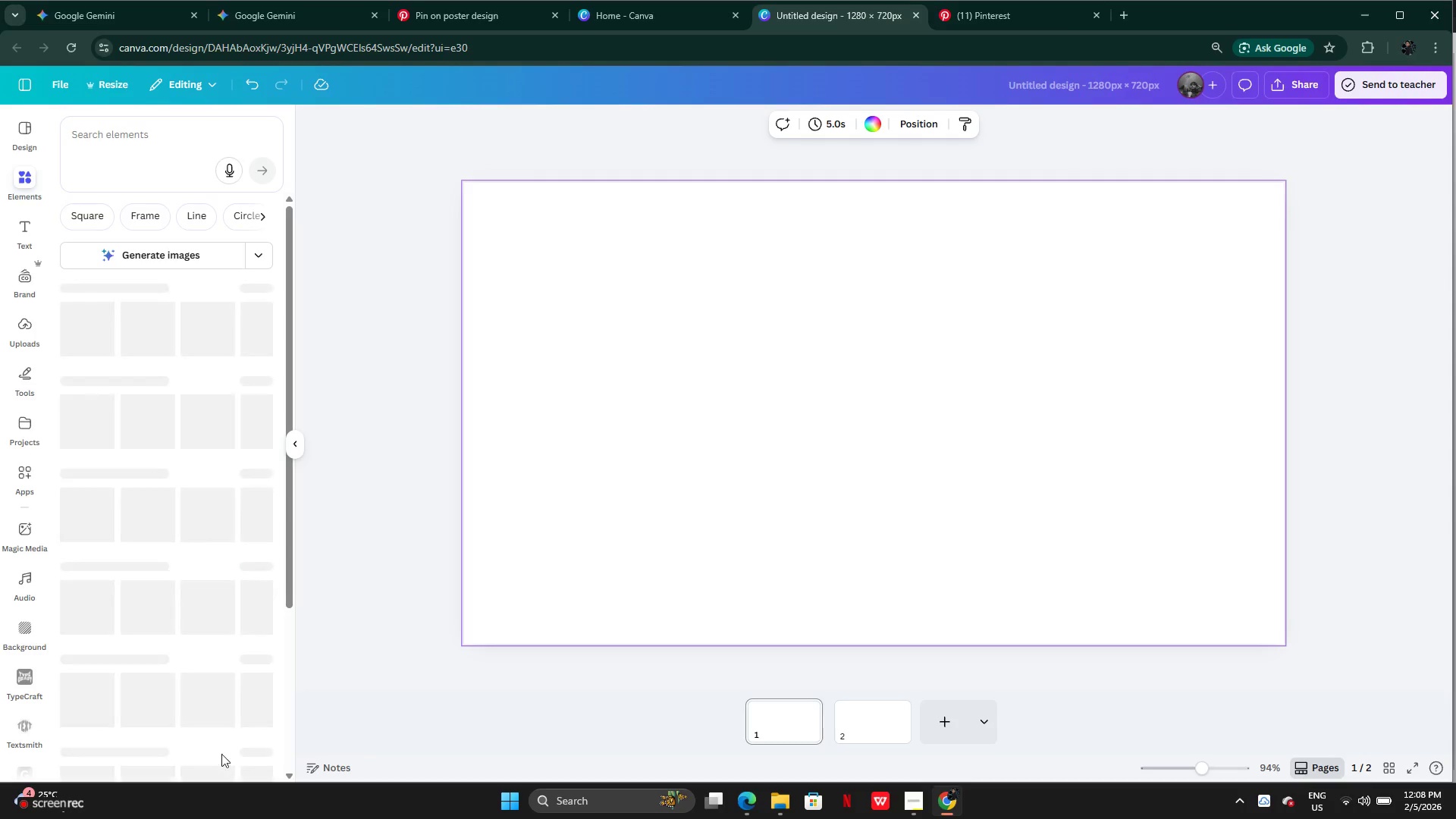 
scroll: coordinate [196, 453], scroll_direction: down, amount: 1.0
 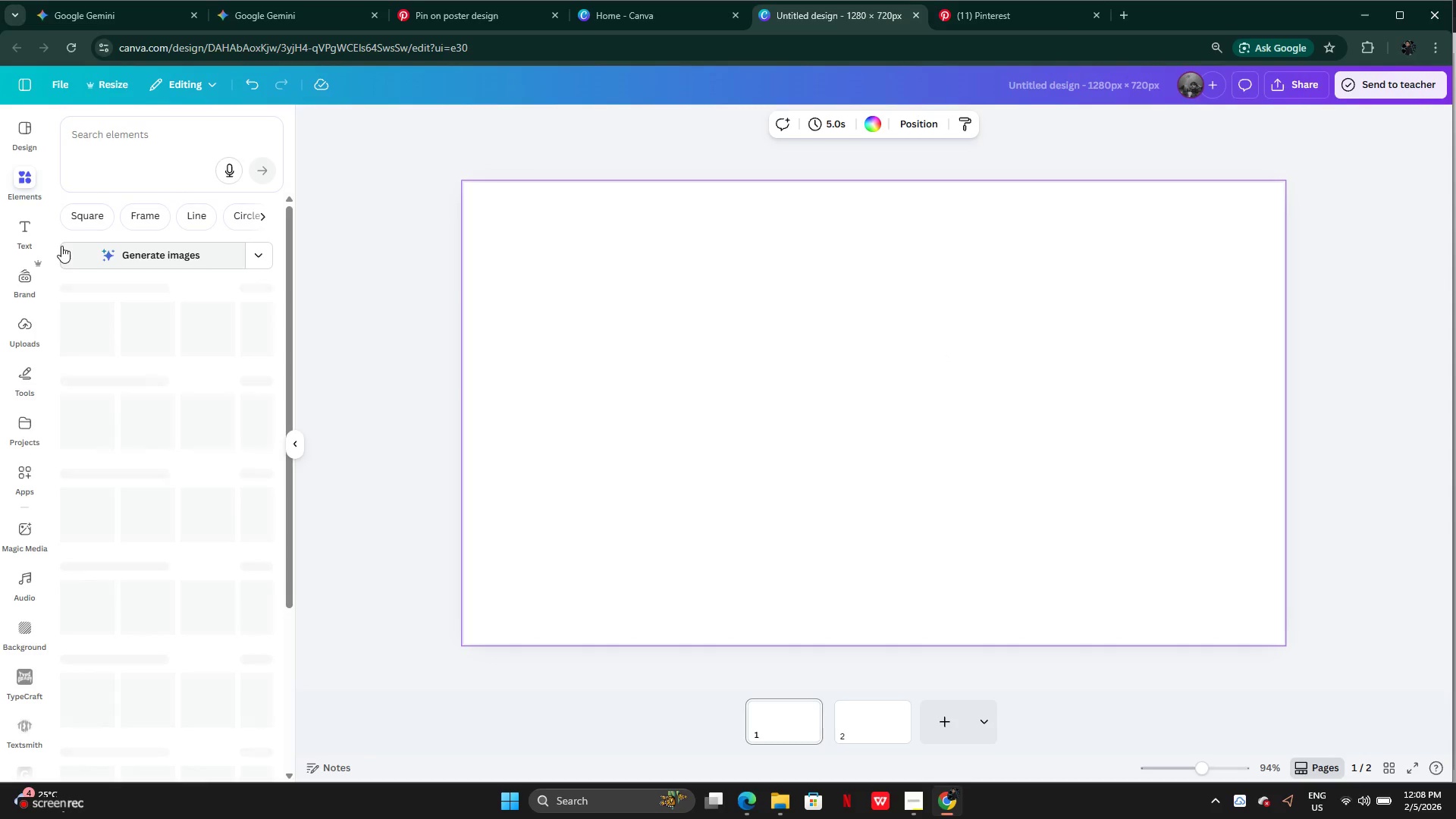 
left_click([77, 213])
 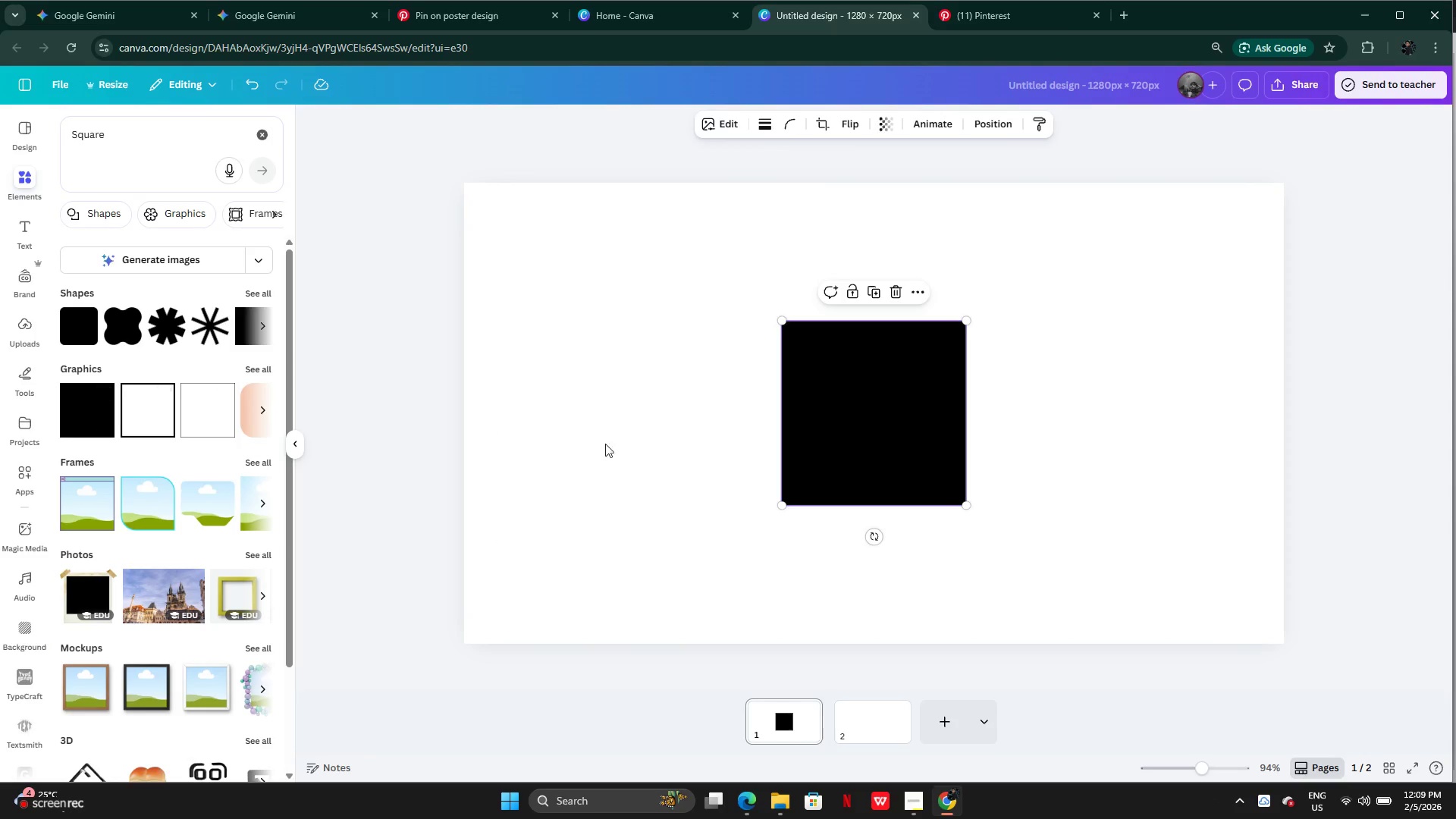 
wait(7.64)
 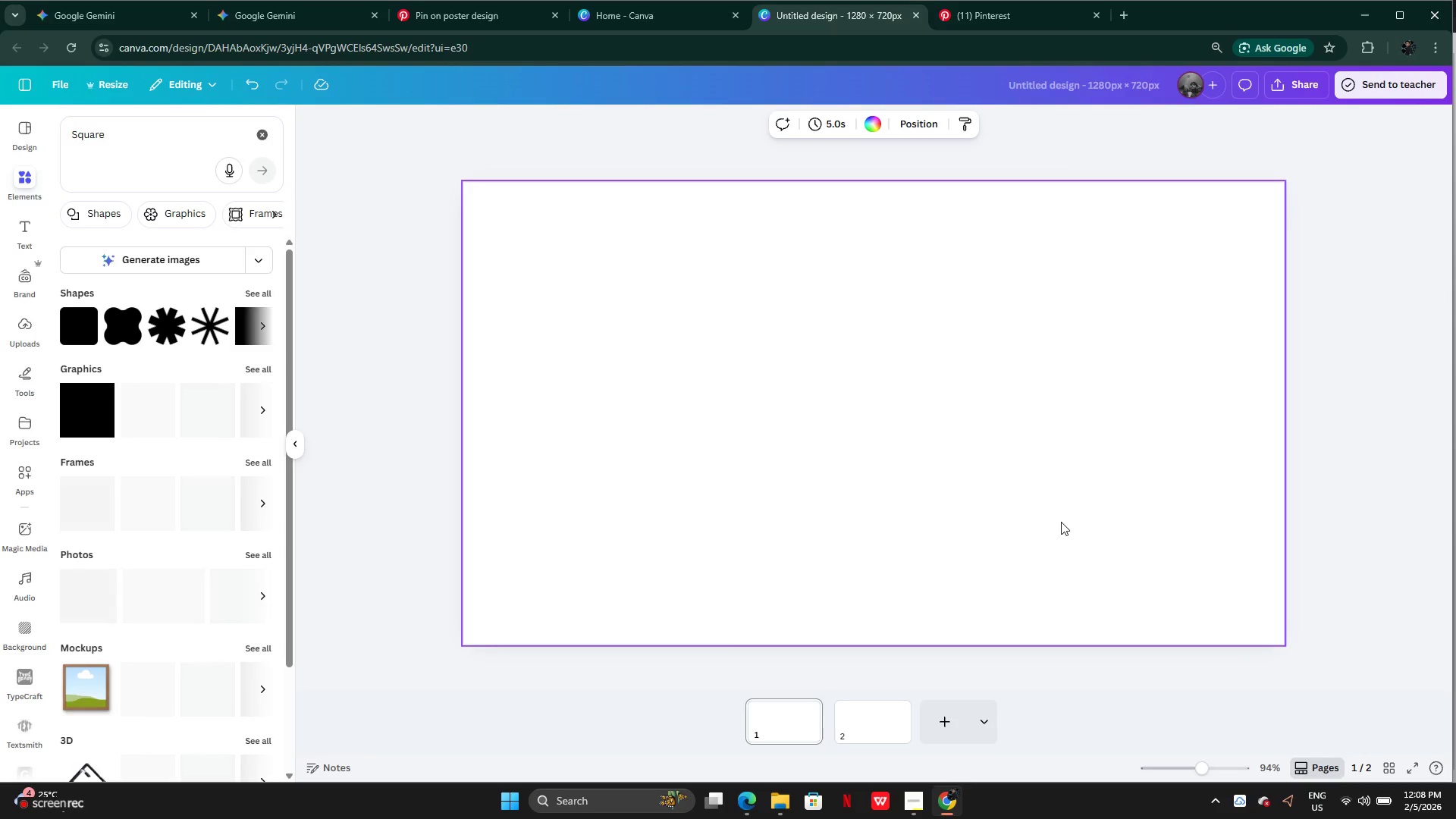 
left_click_drag(start_coordinate=[968, 504], to_coordinate=[834, 420])
 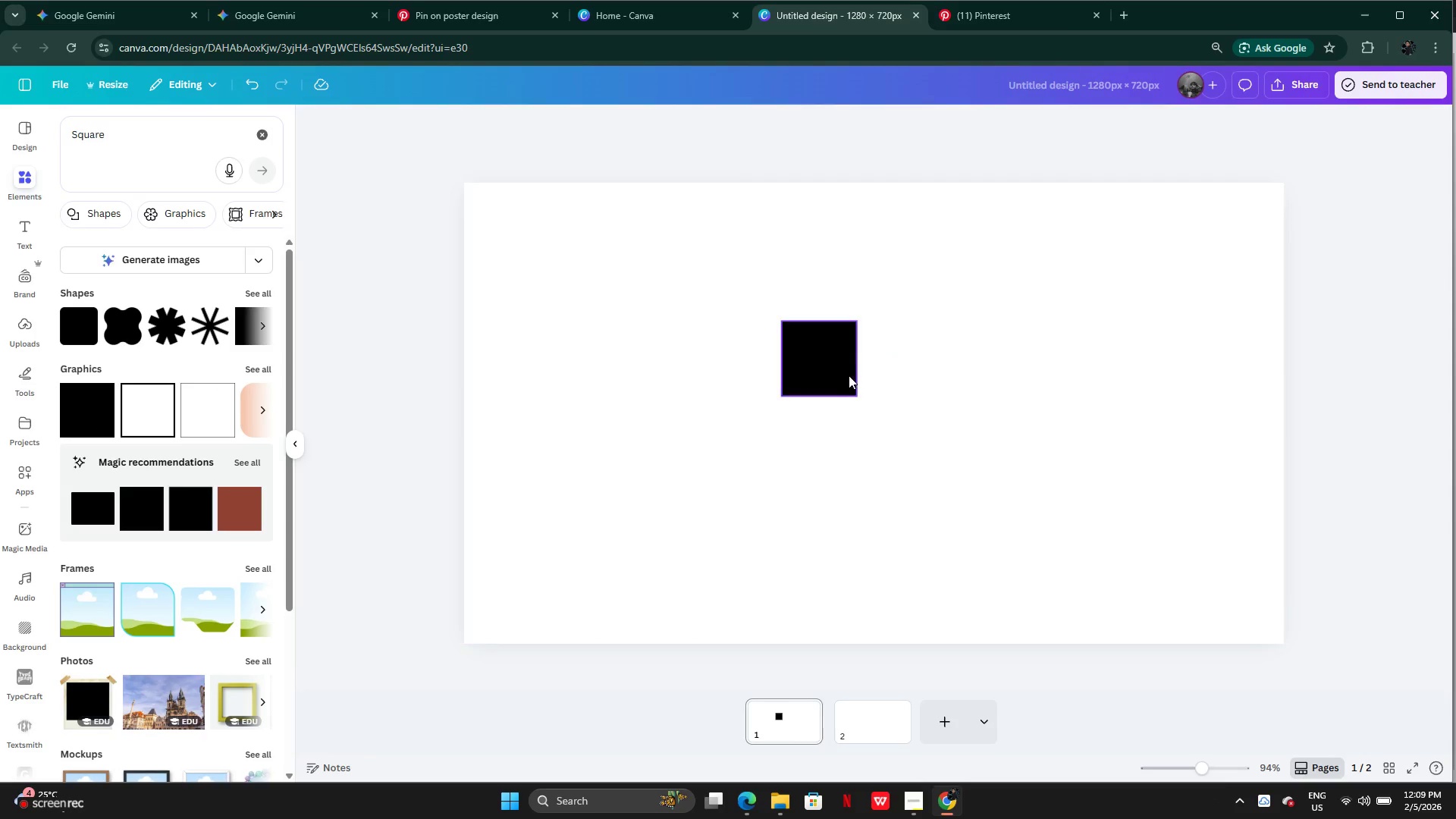 
left_click_drag(start_coordinate=[824, 371], to_coordinate=[702, 385])
 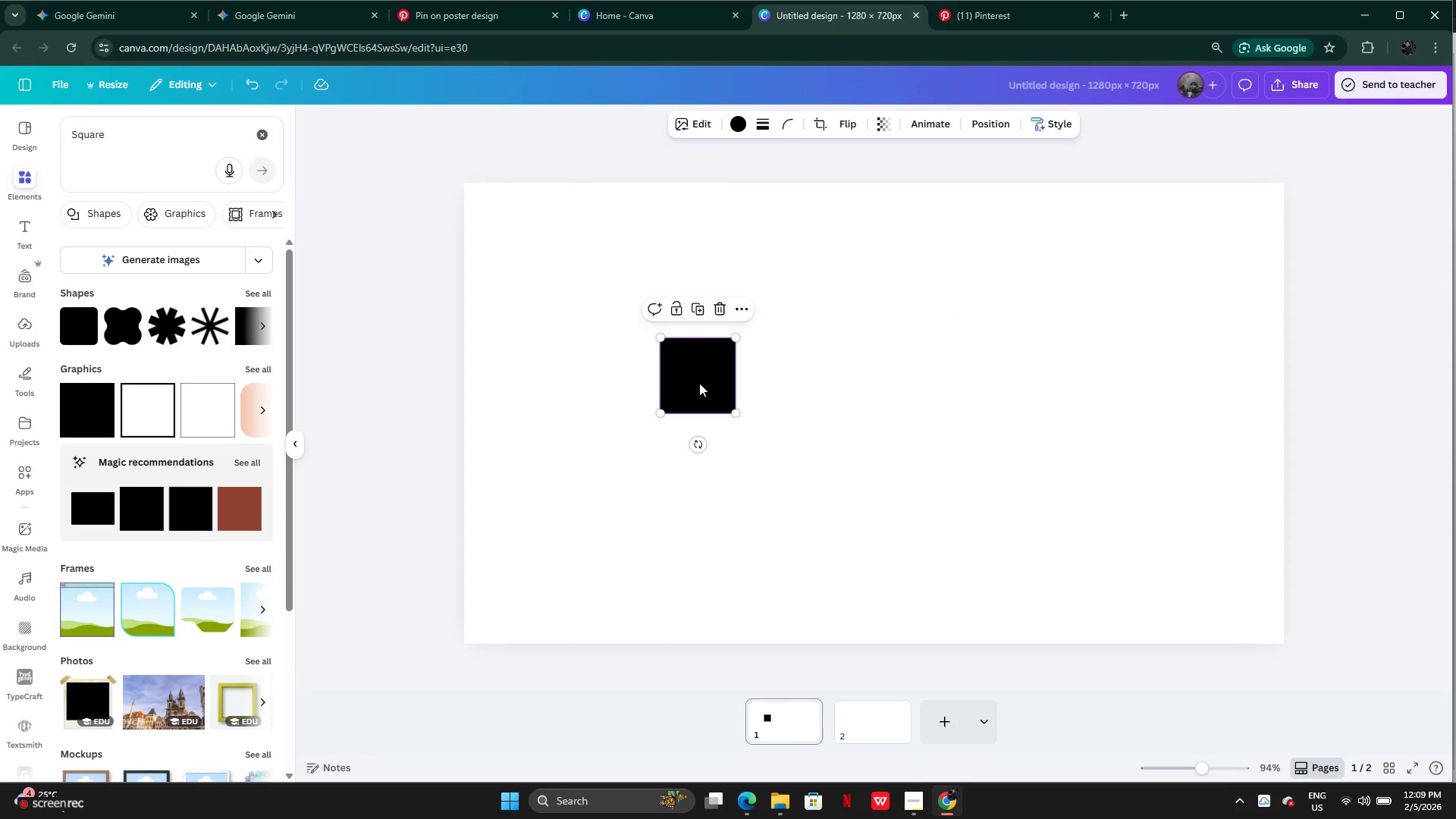 
hold_key(key=AltLeft, duration=0.5)
left_click_drag(start_coordinate=[698, 383], to_coordinate=[874, 381])
 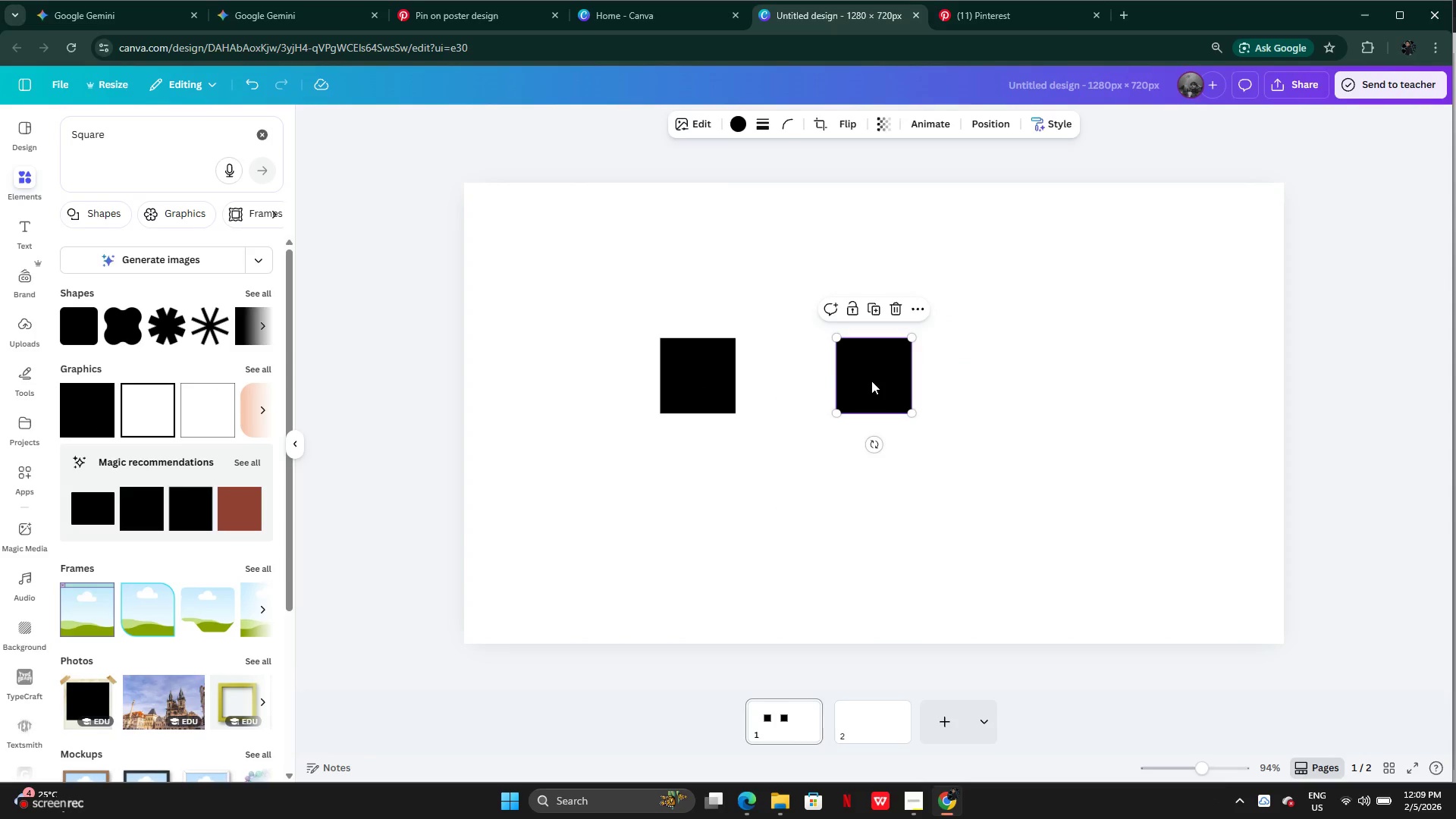 
left_click_drag(start_coordinate=[874, 380], to_coordinate=[811, 382])
 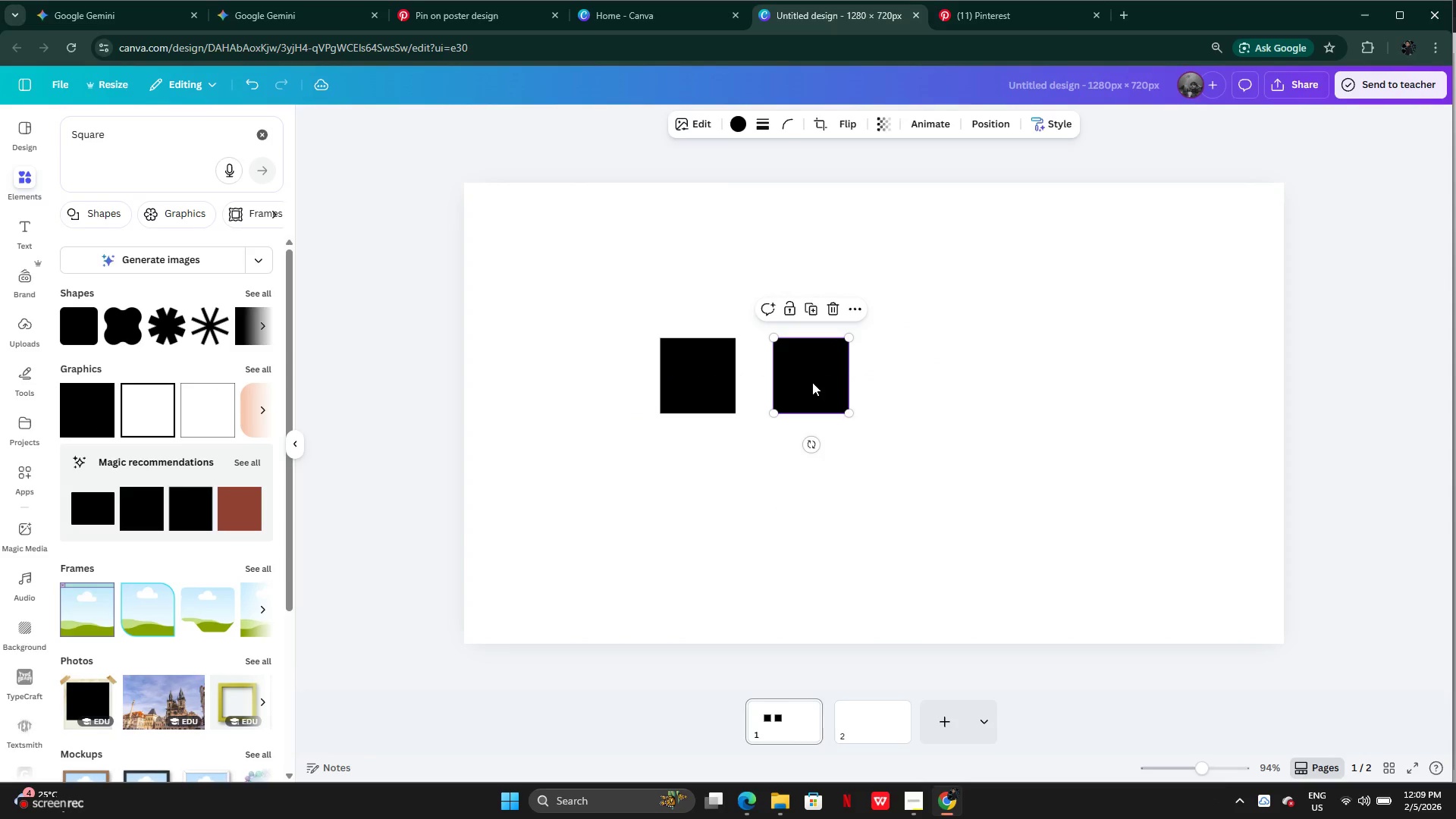 
hold_key(key=AltLeft, duration=0.5)
left_click_drag(start_coordinate=[814, 382], to_coordinate=[921, 384])
 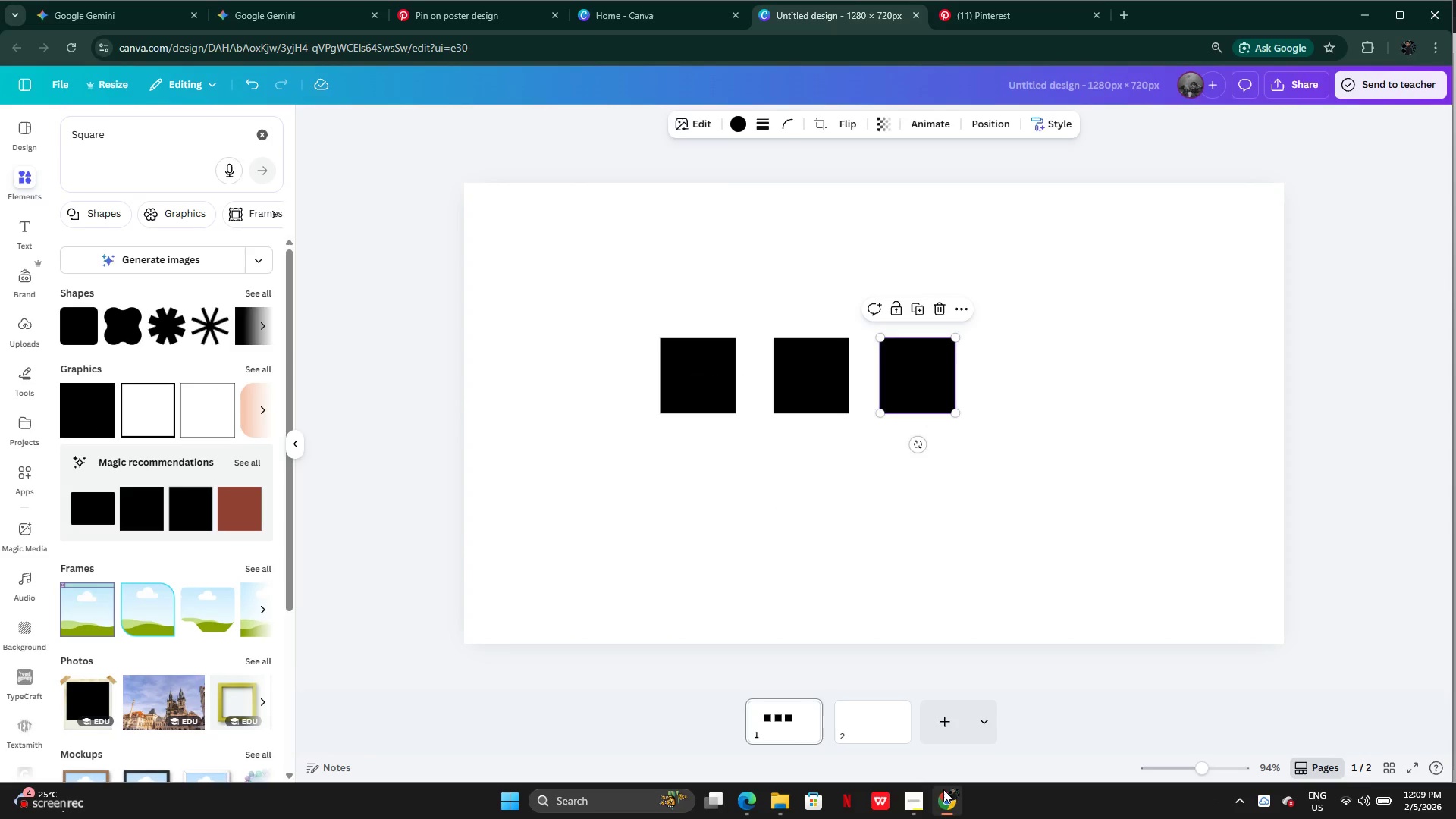 
left_click([924, 799])